 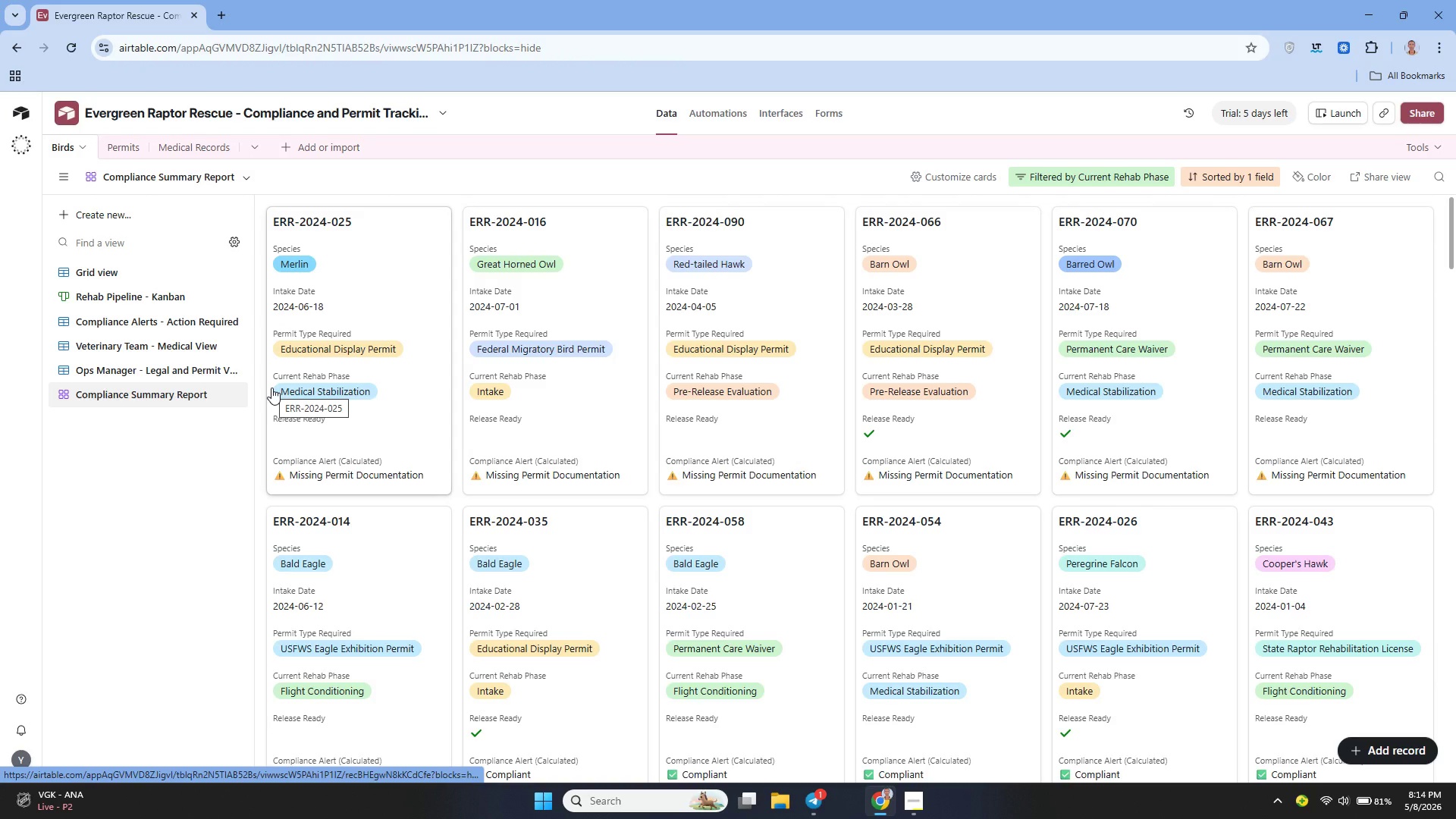 
mouse_move([264, 386])
 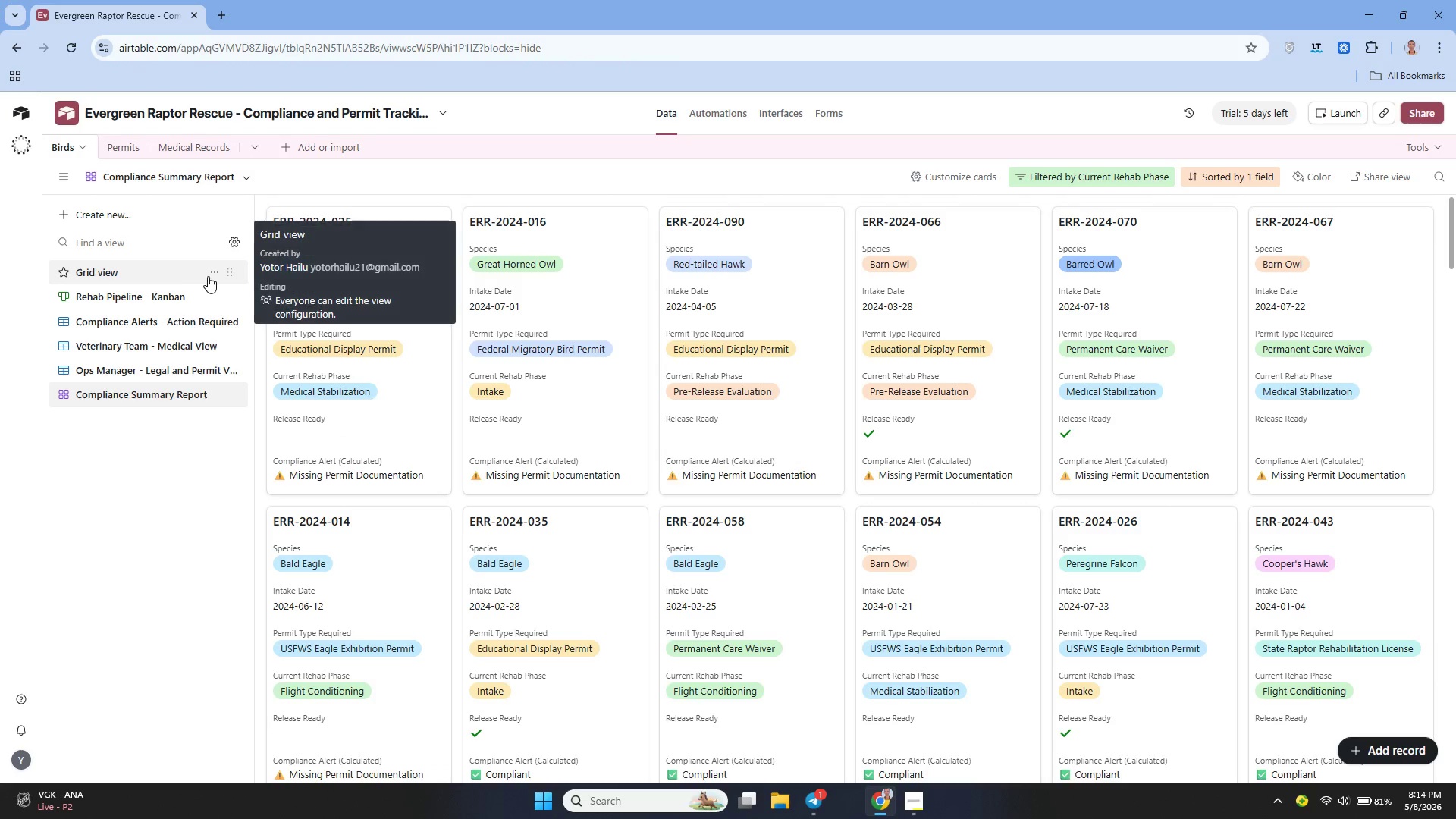 
left_click([212, 275])
 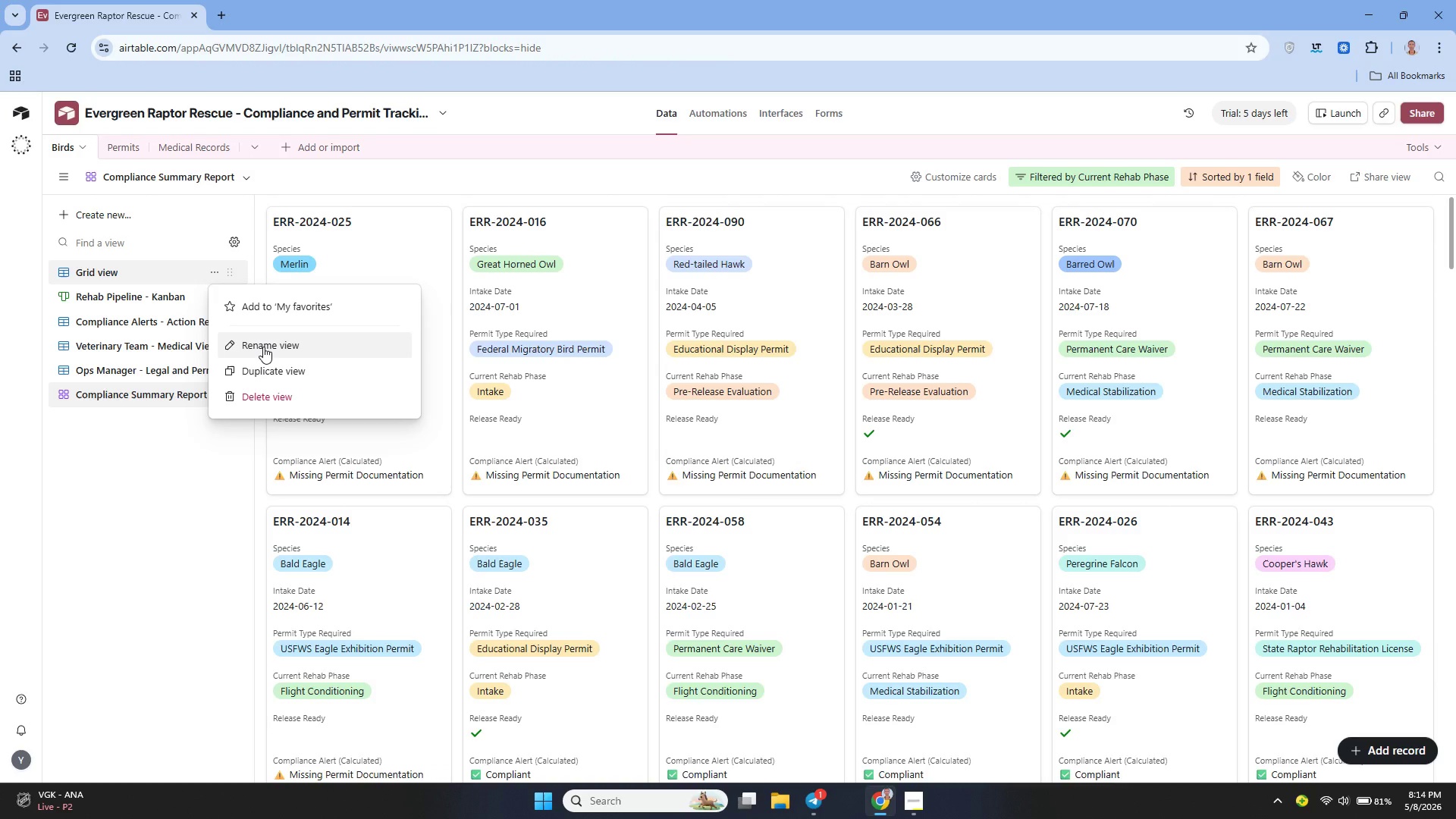 
left_click([263, 347])
 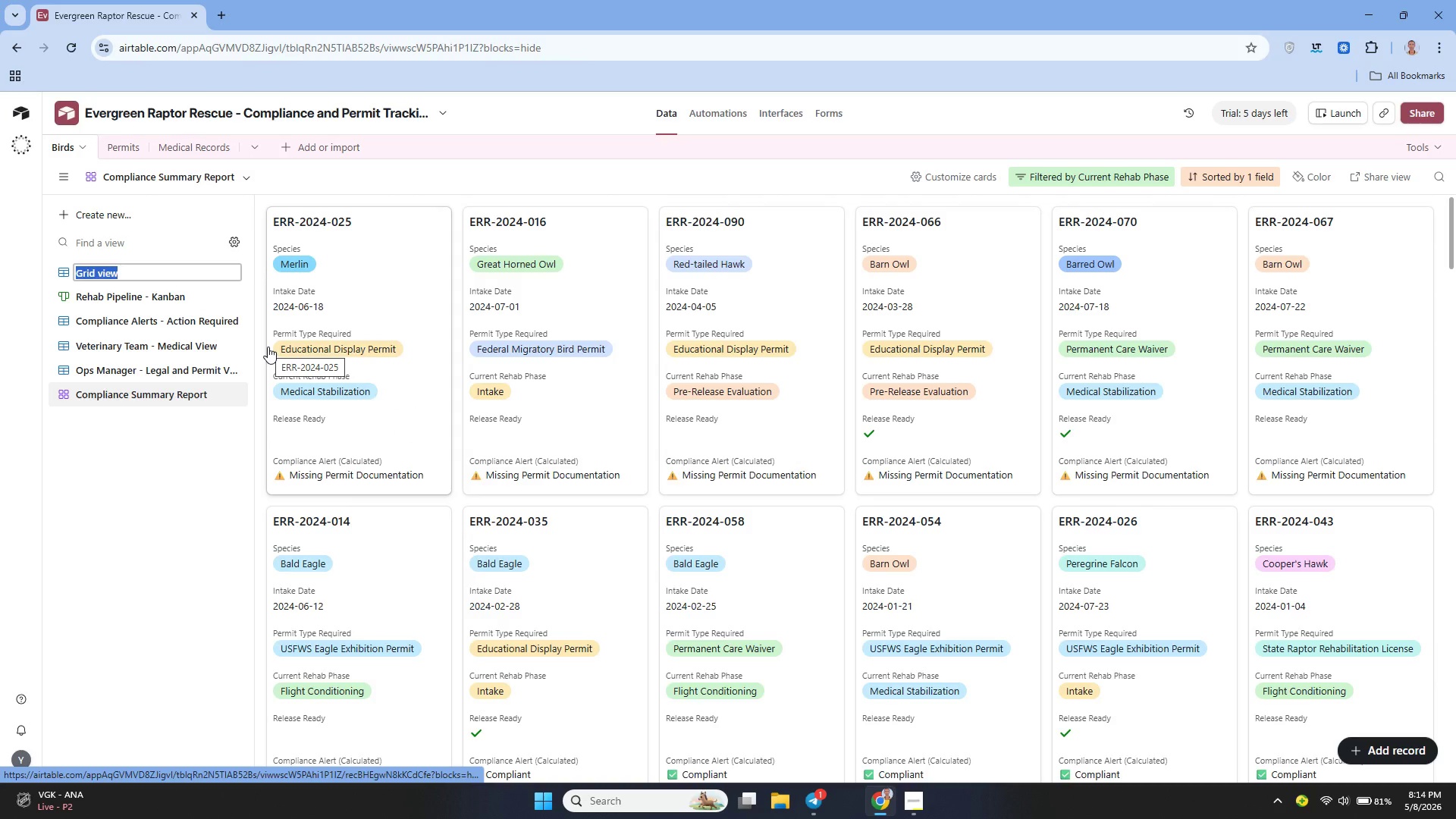 
key(Backspace)
 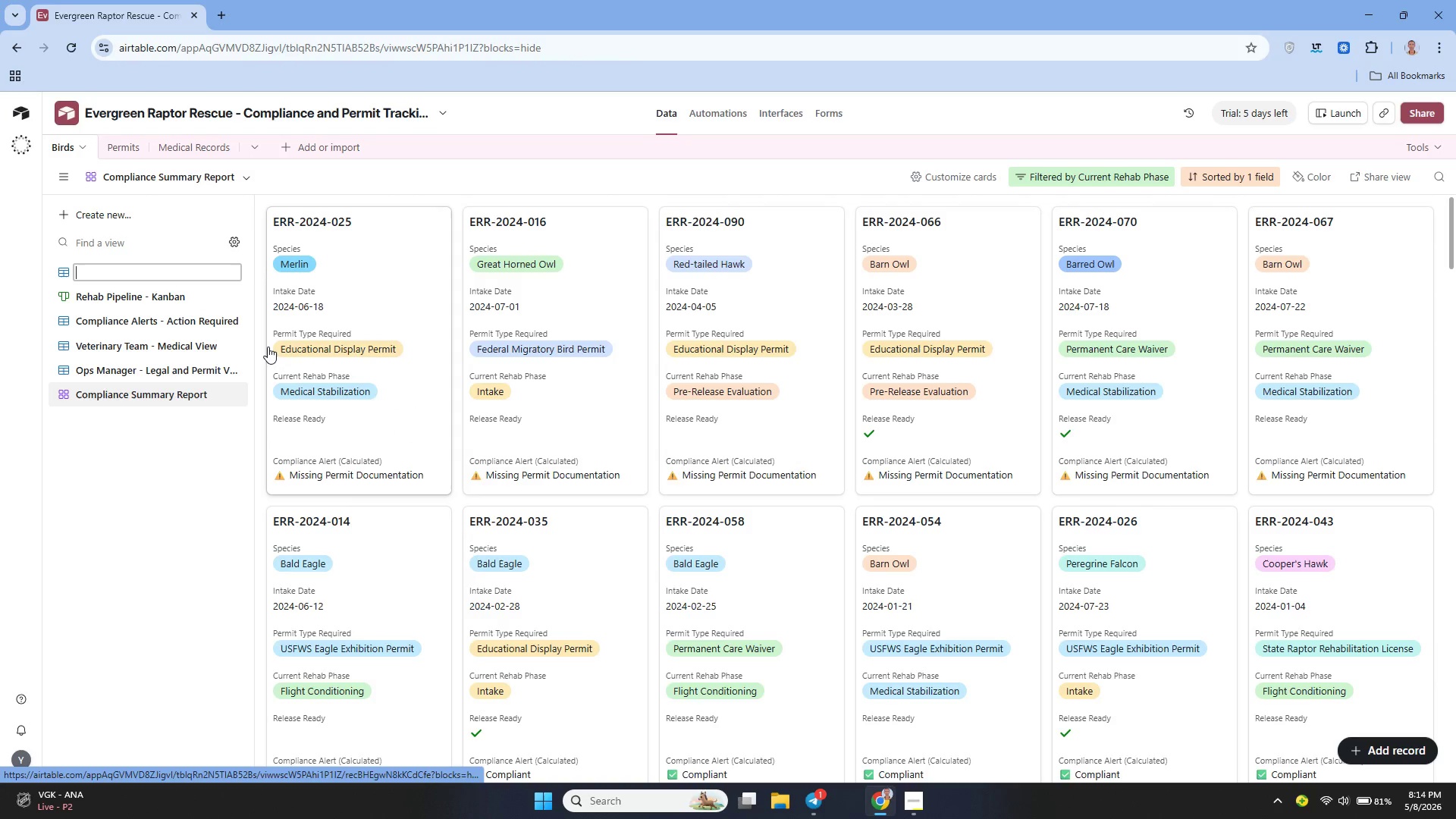 
type(Master Compliance Log)
 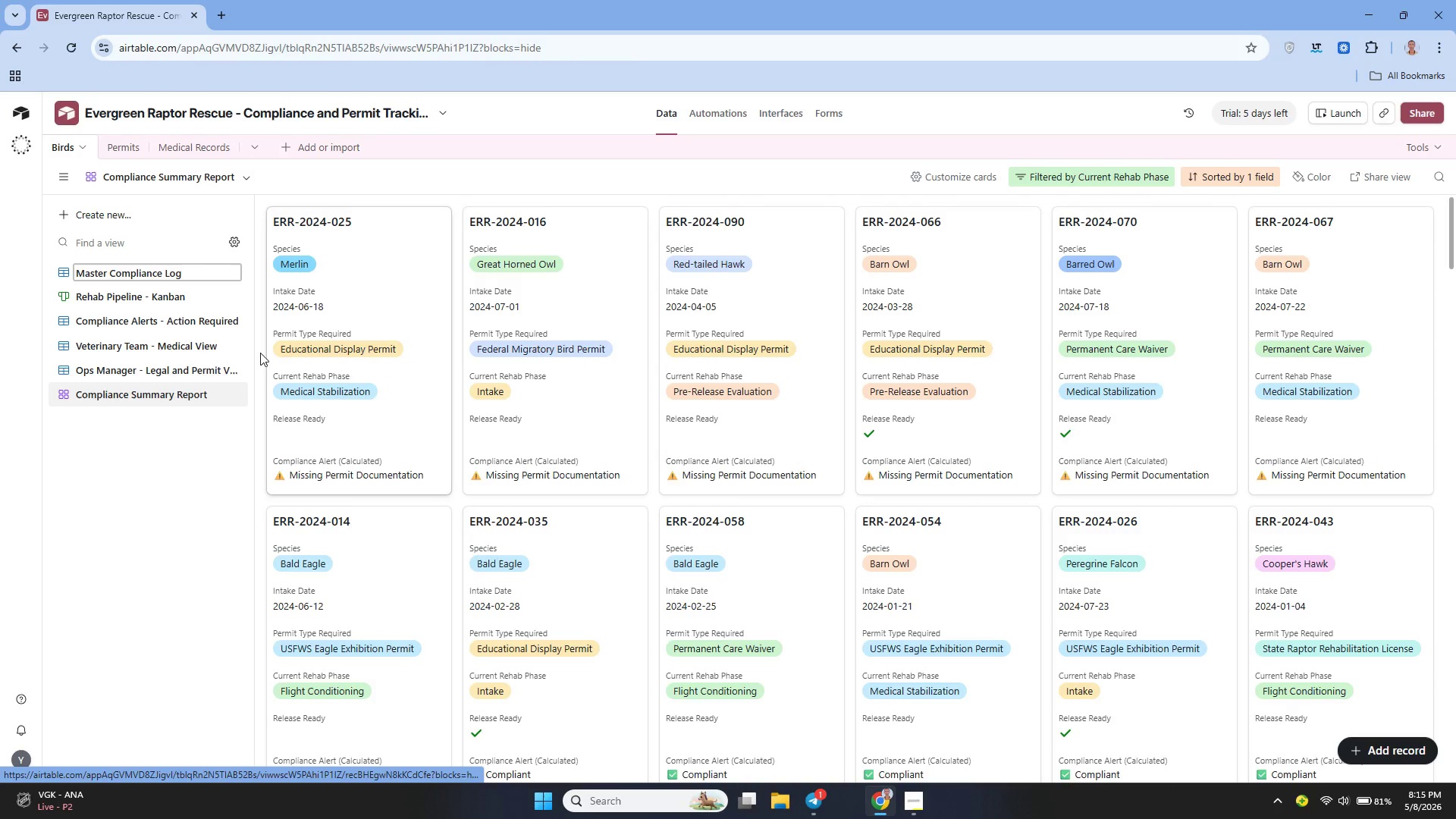 
left_click([168, 490])
 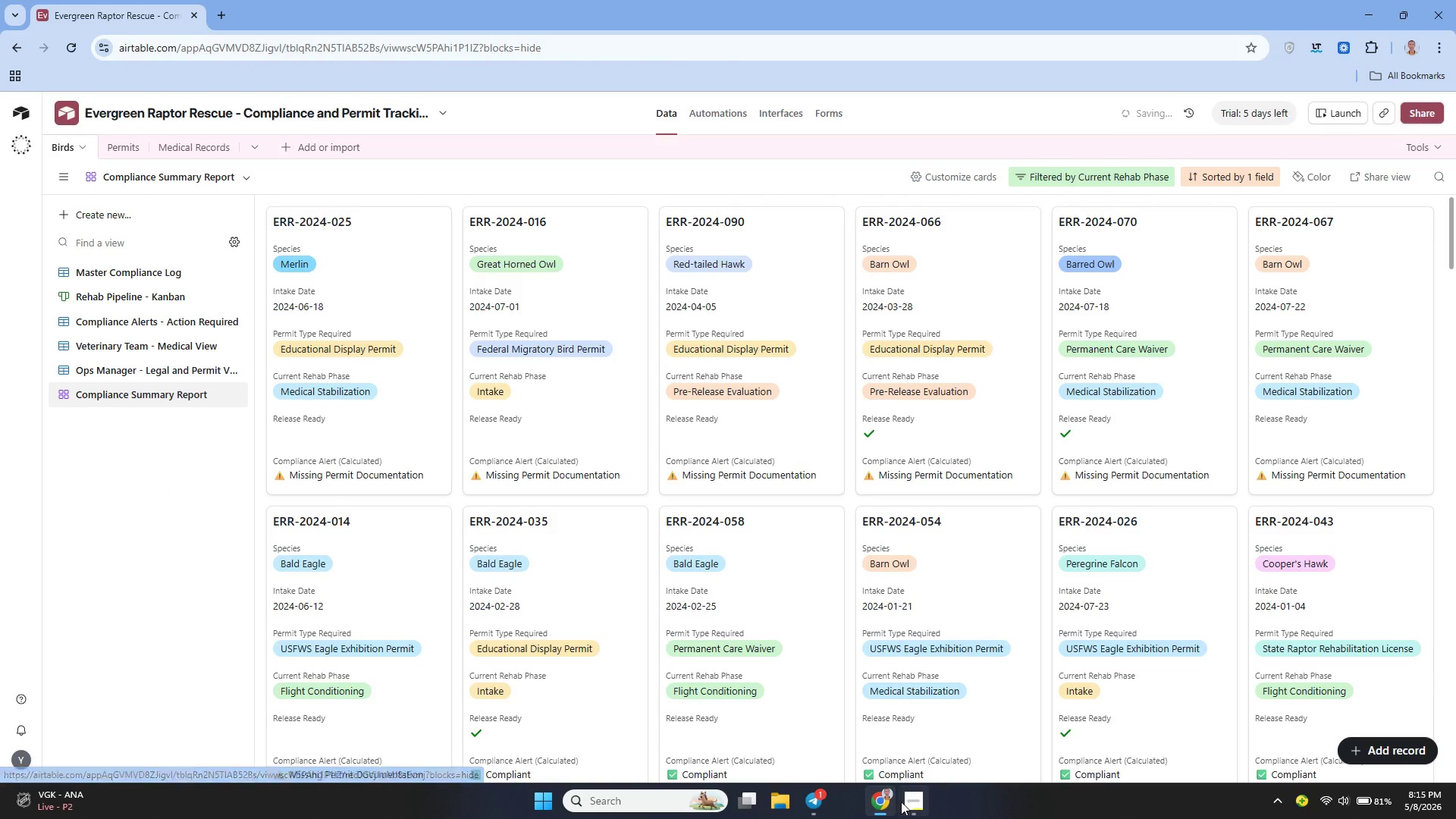 
left_click([901, 802])